 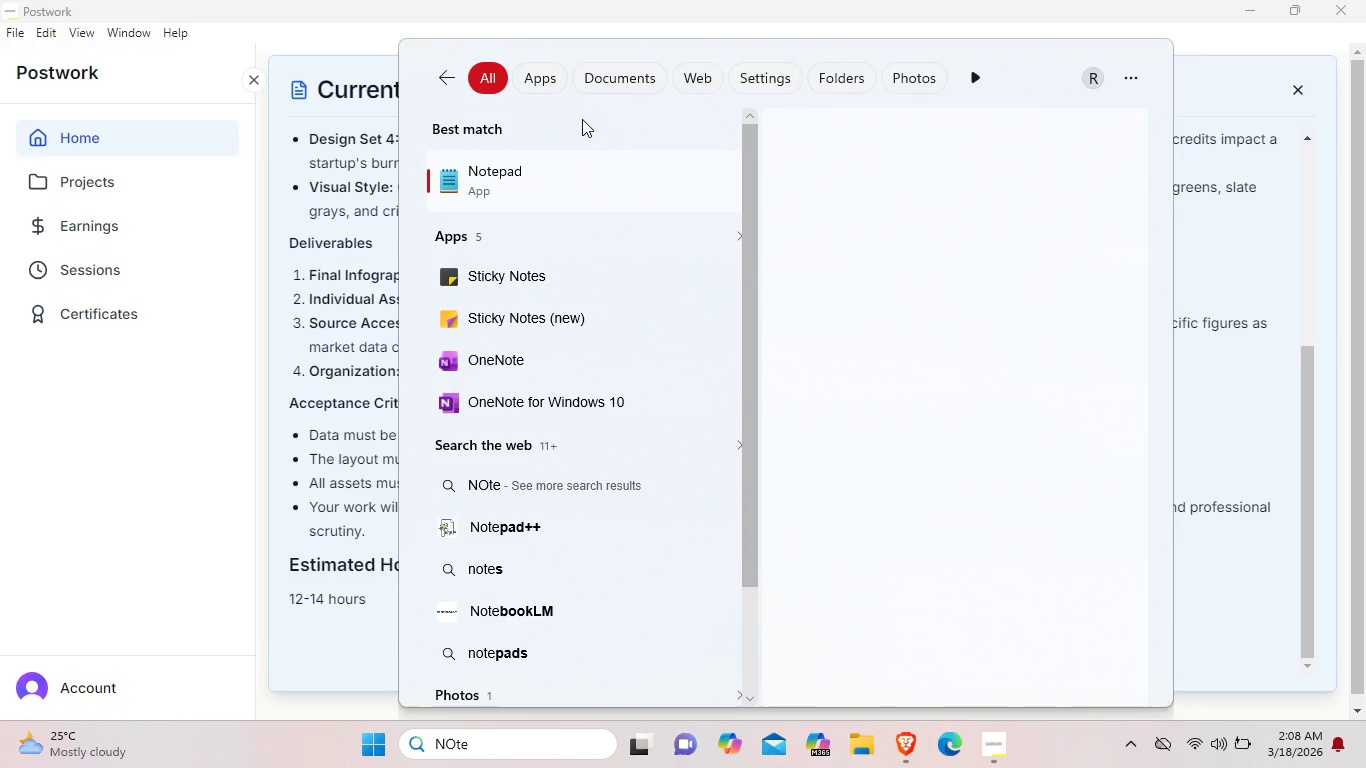 
left_click([574, 187])
 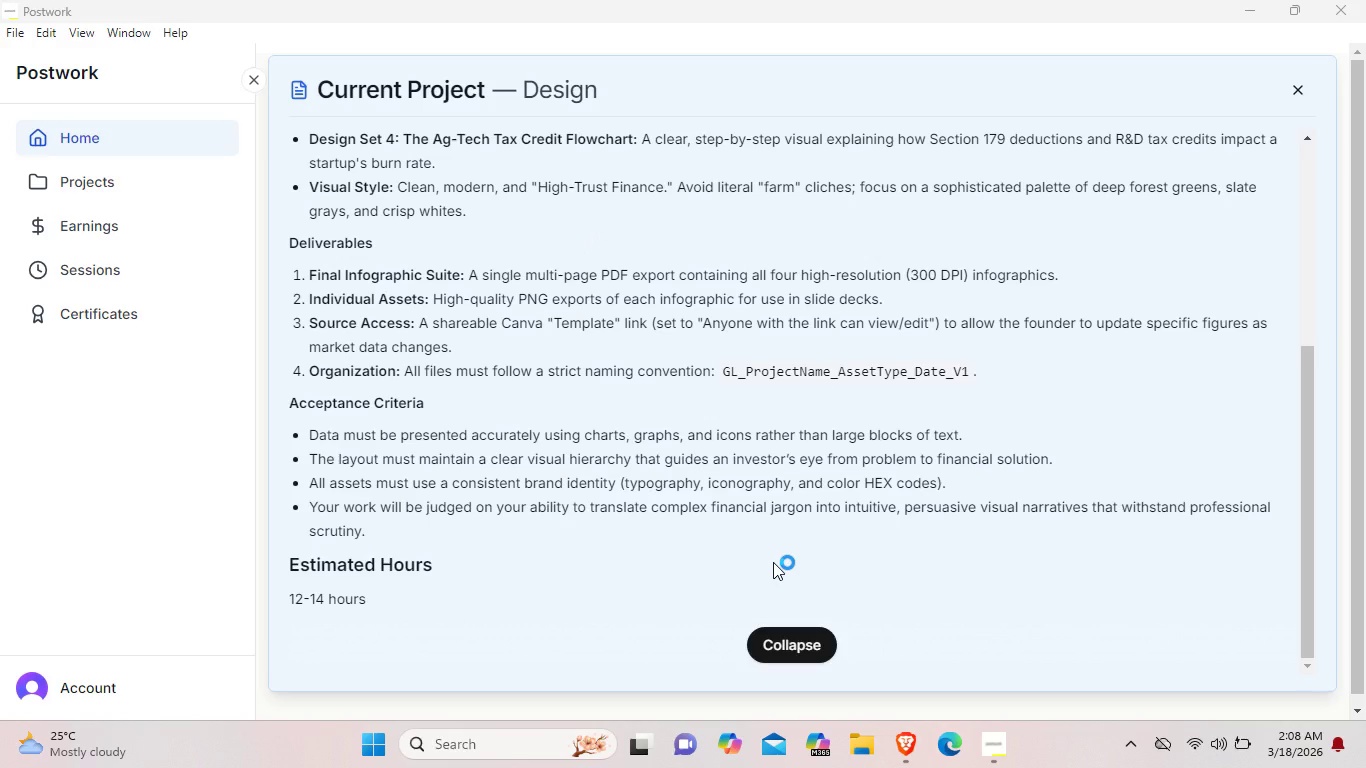 
wait(10.94)
 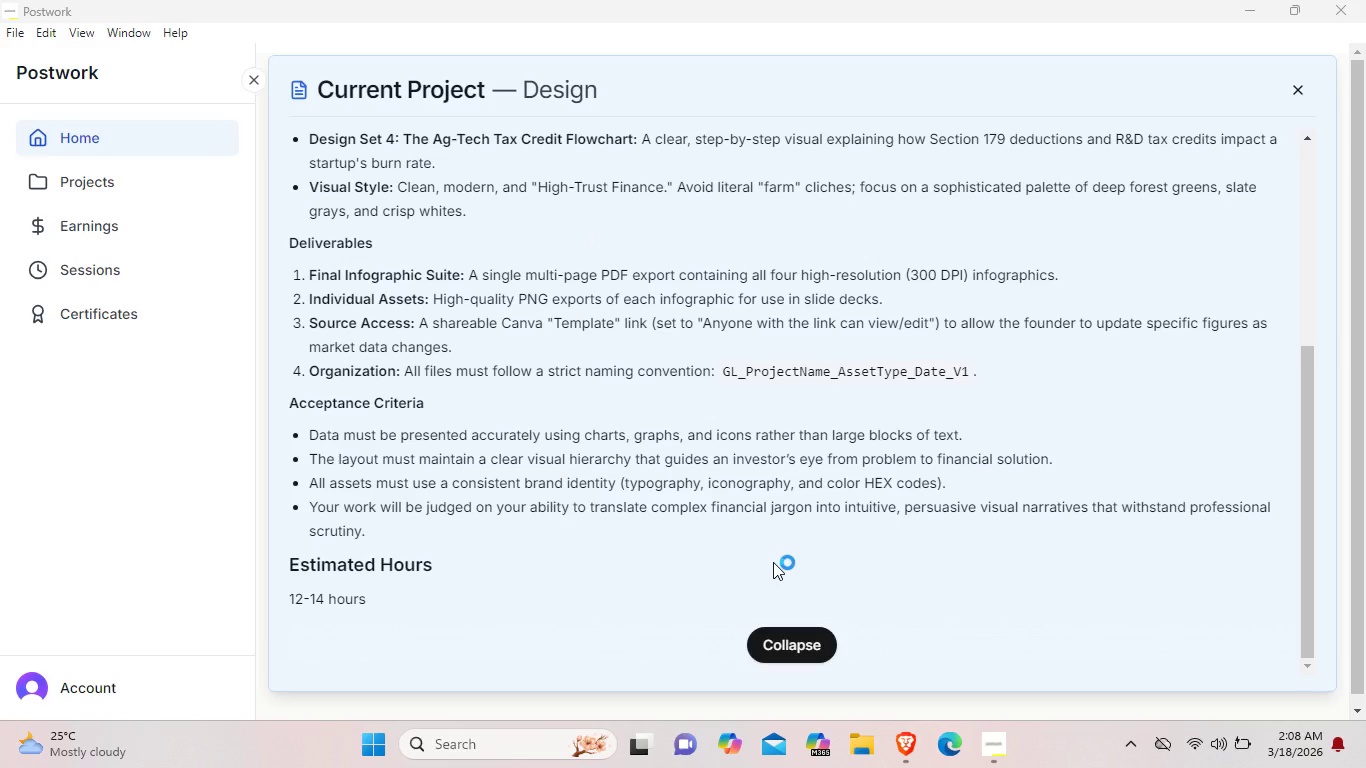 
mouse_move([437, 304])
 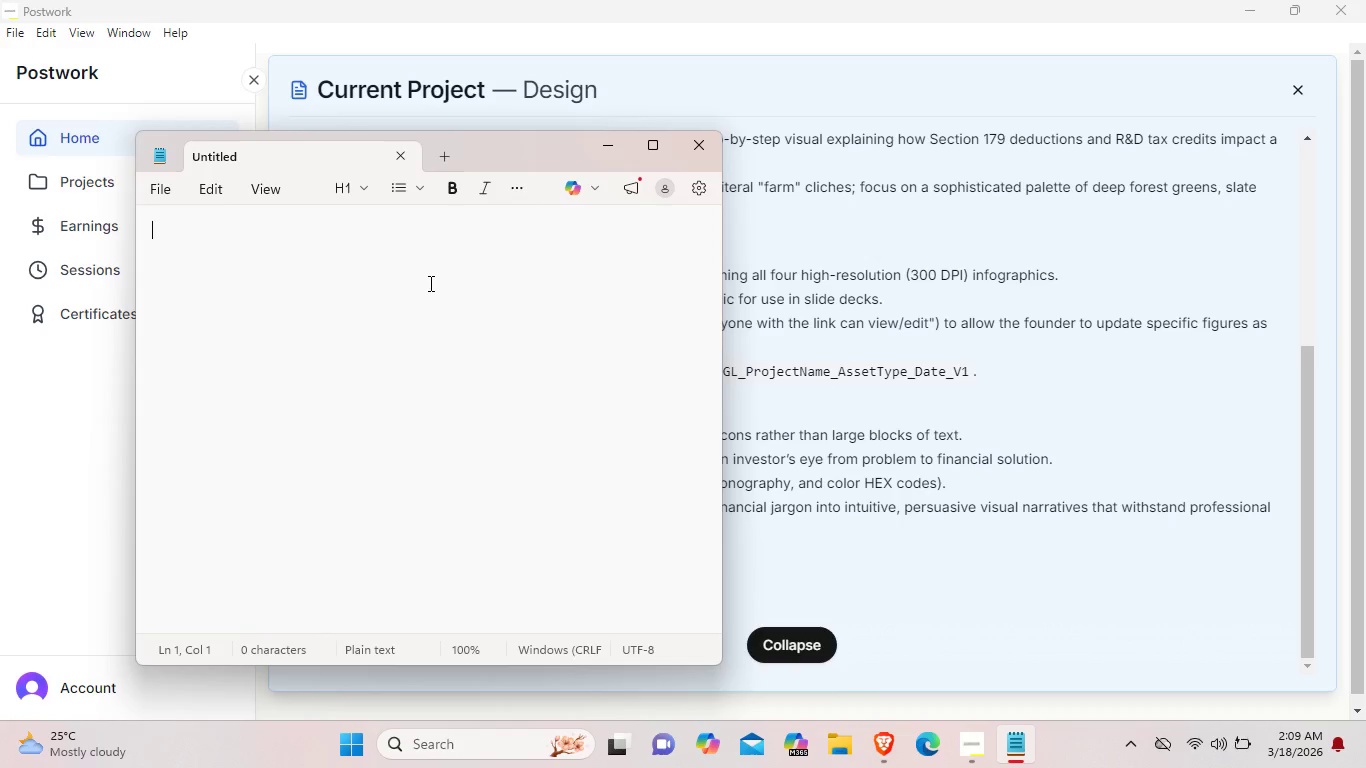 
left_click([429, 283])
 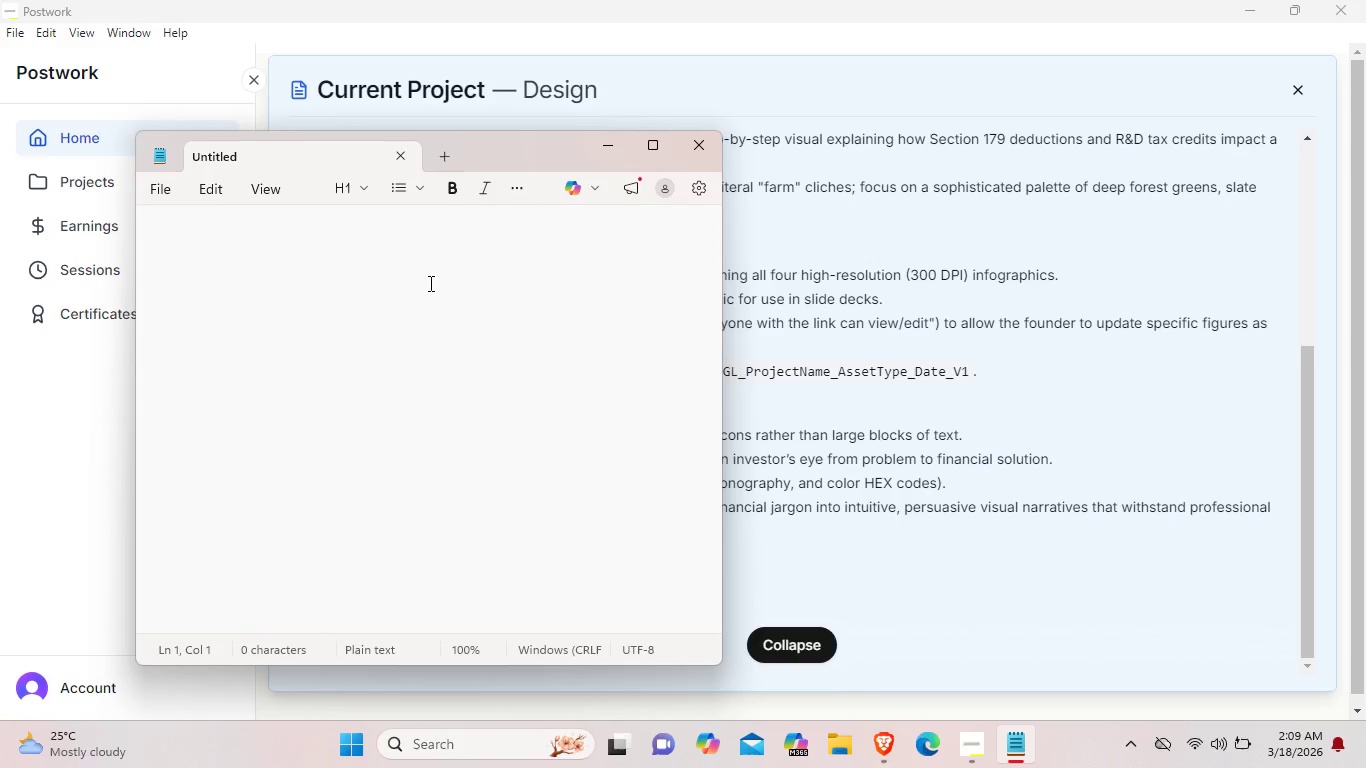 
key(Control+V)
 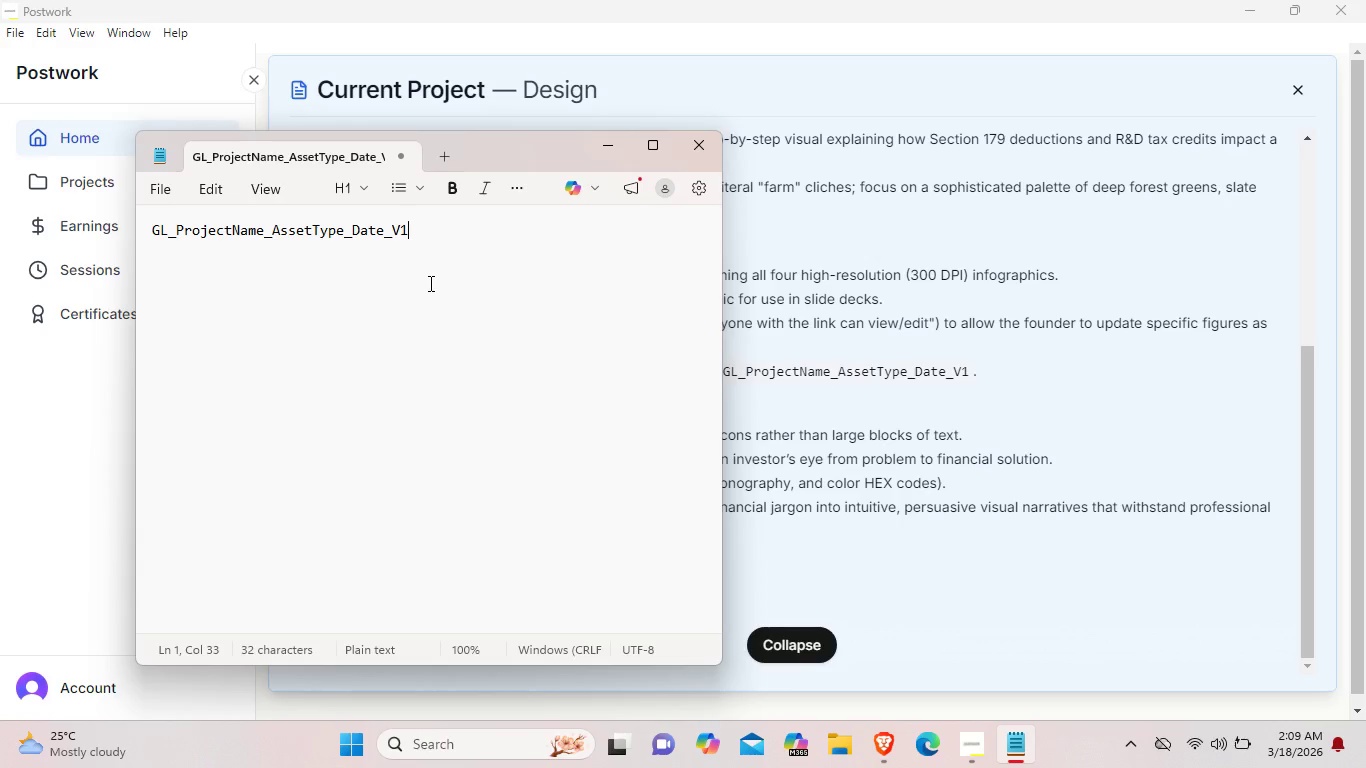 
key(Enter)
 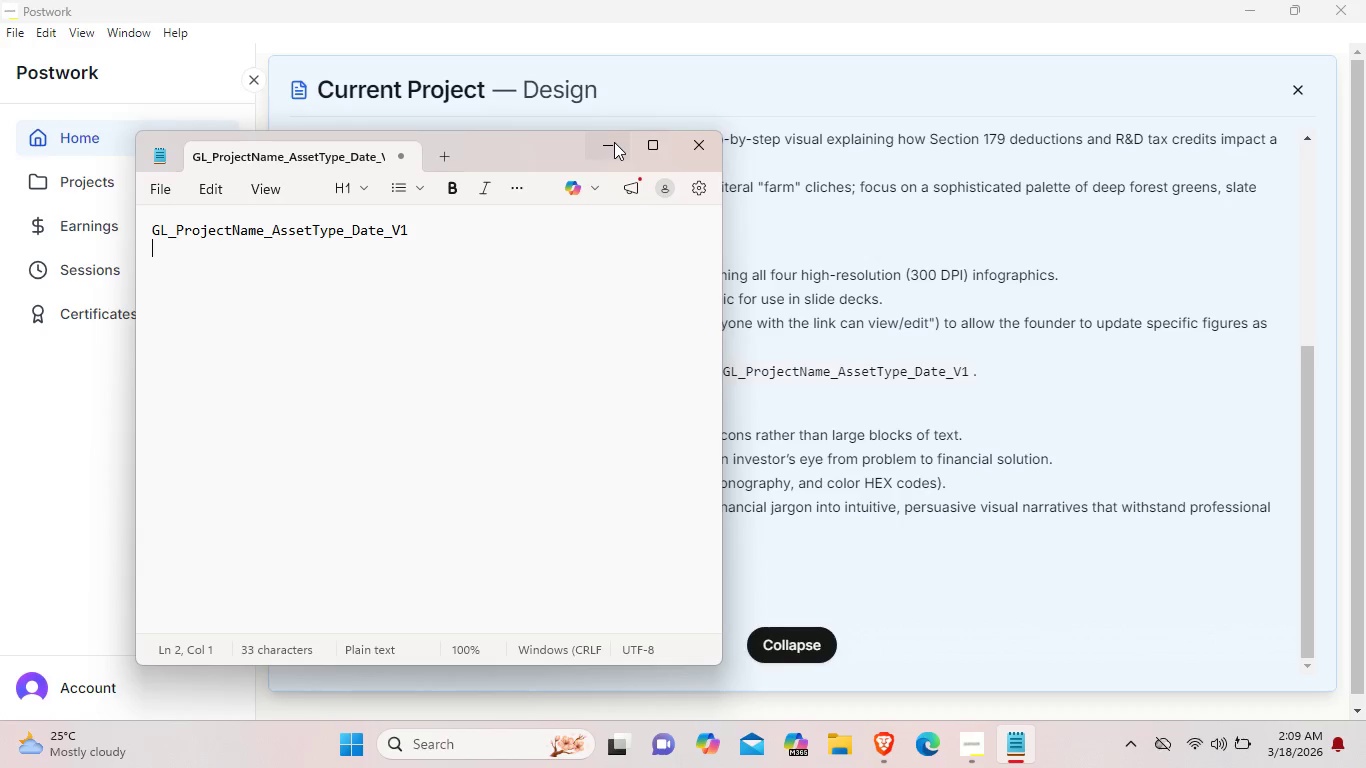 
left_click([614, 142])
 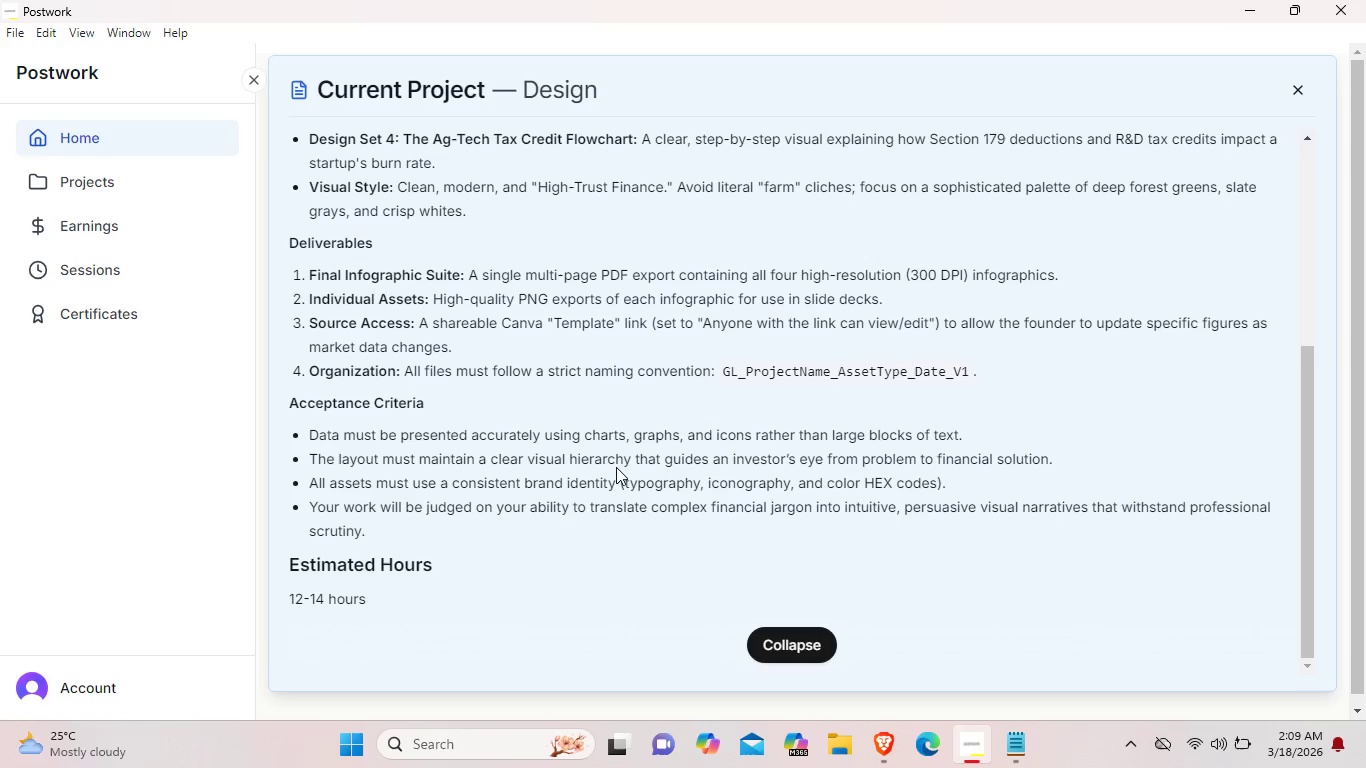 
wait(15.03)
 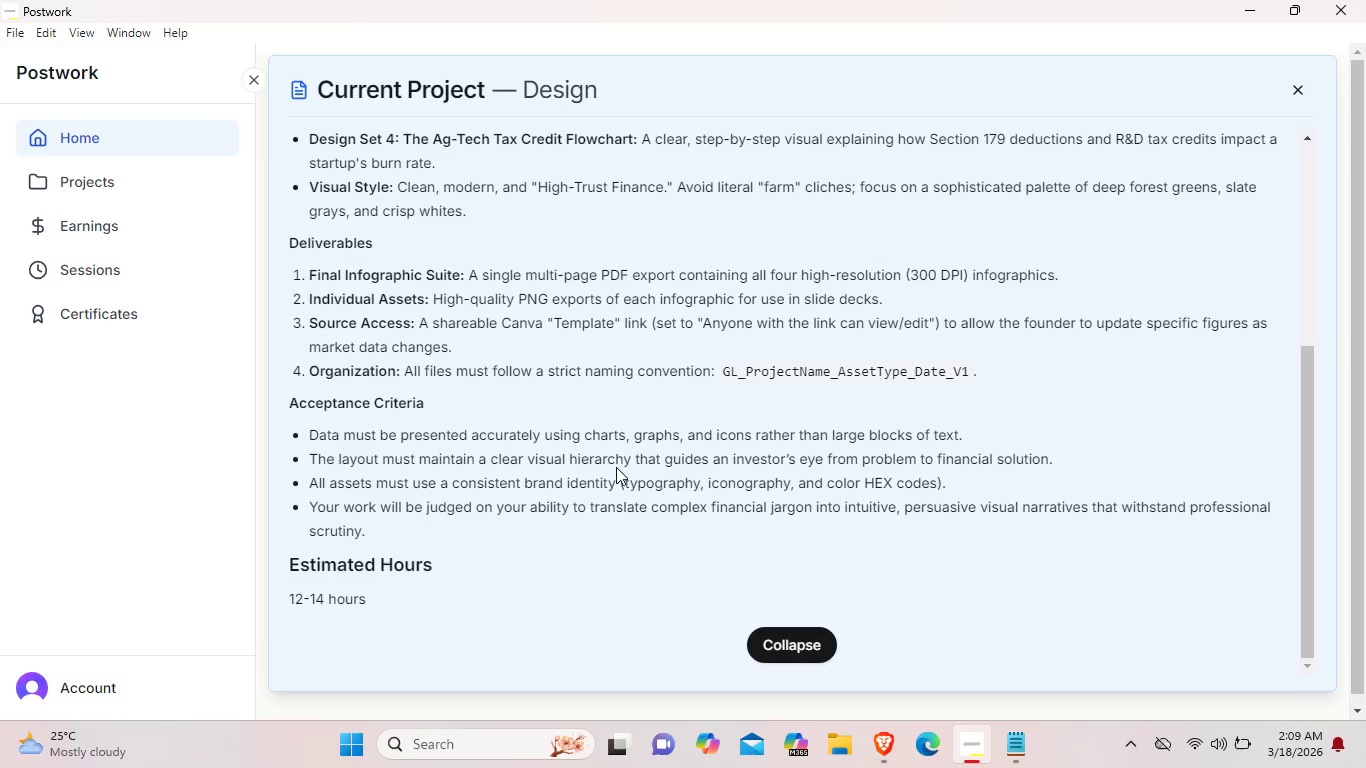 
left_click([1254, 10])
 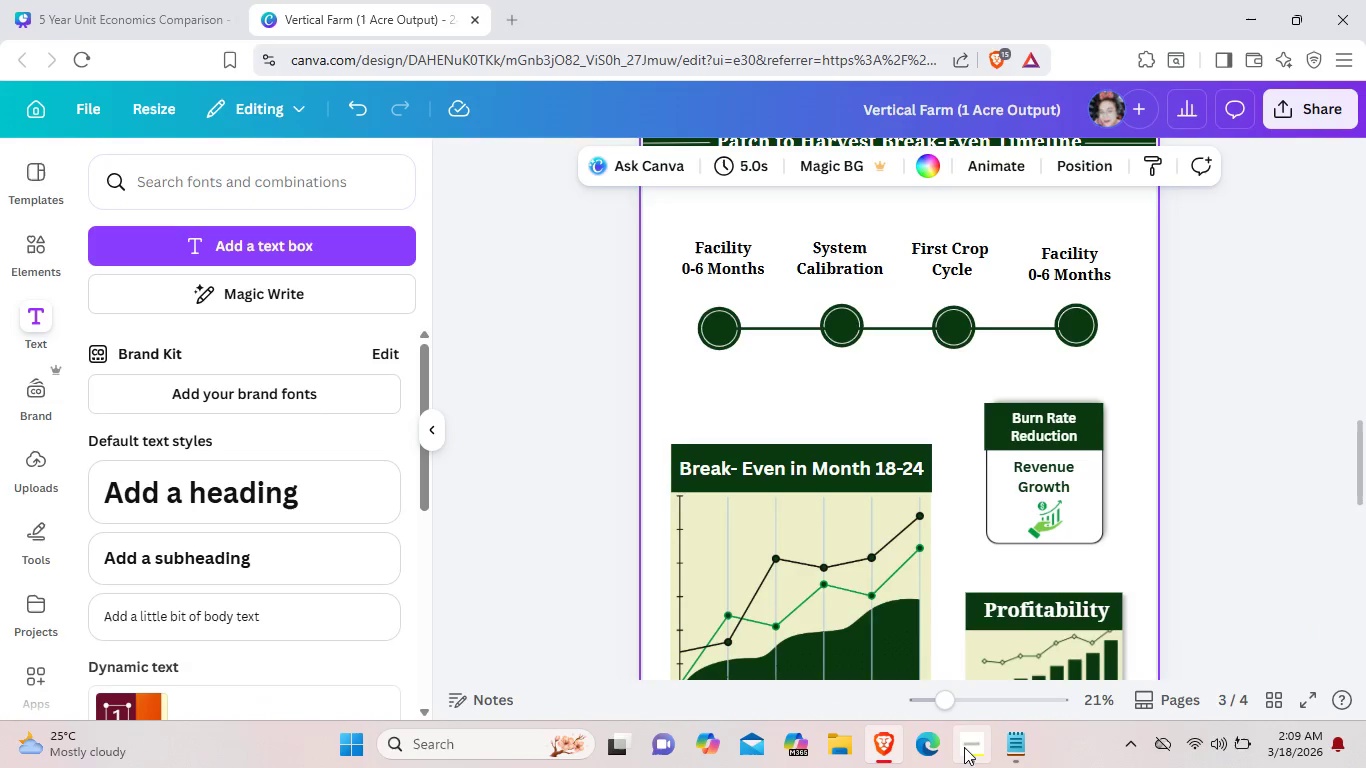 
left_click([967, 747])